 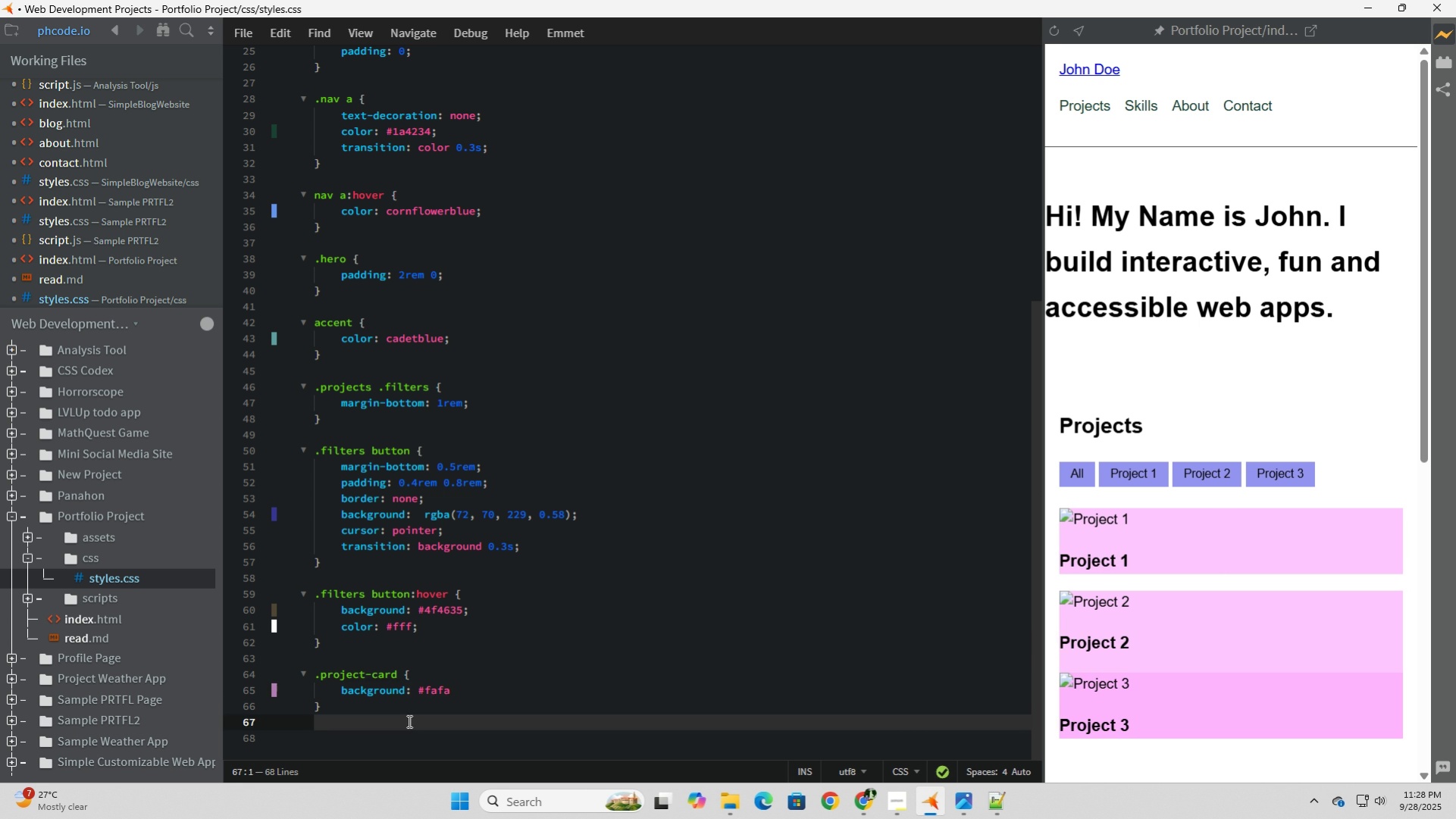 
left_click([1196, 630])
 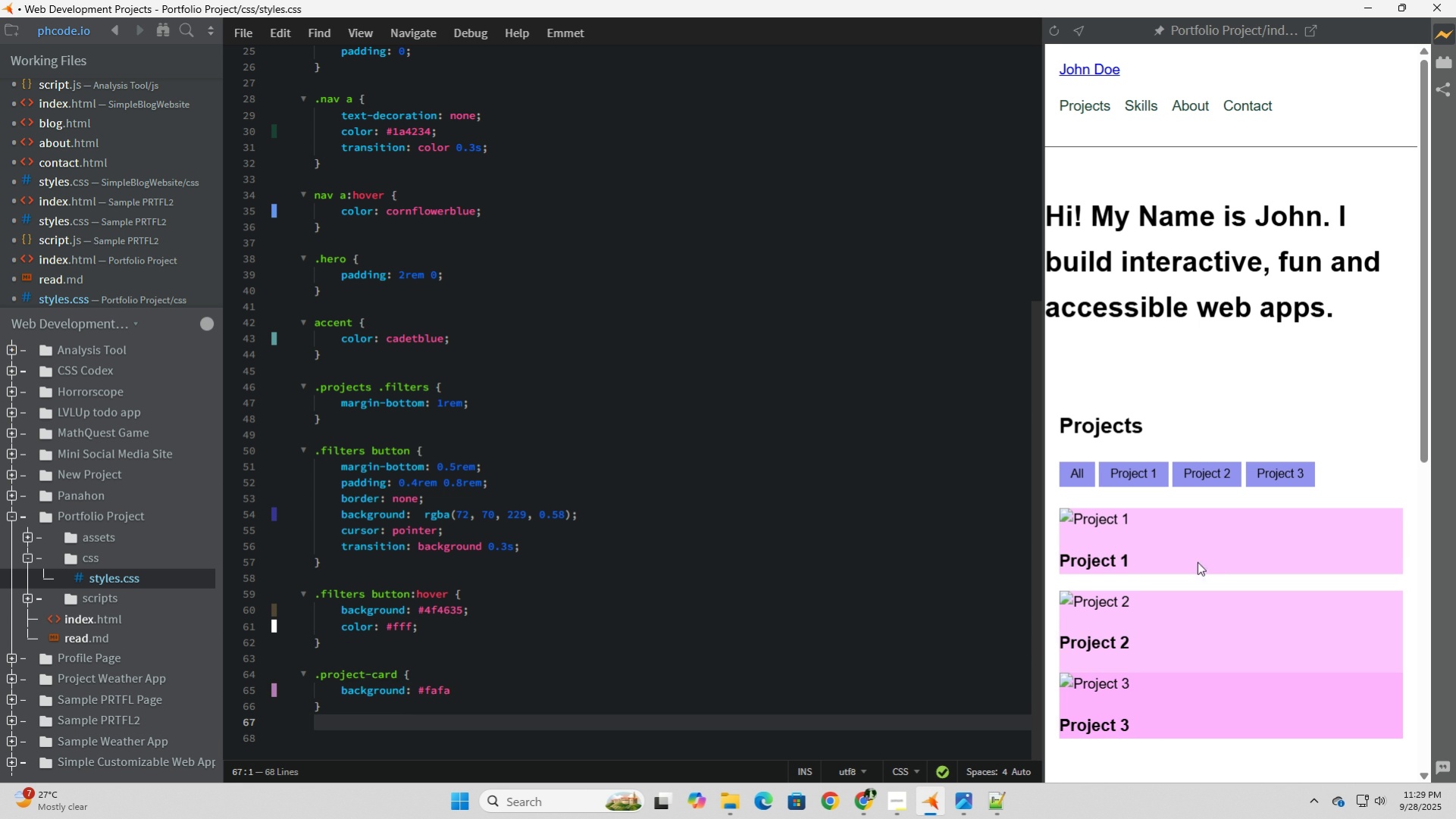 
left_click([1197, 561])
 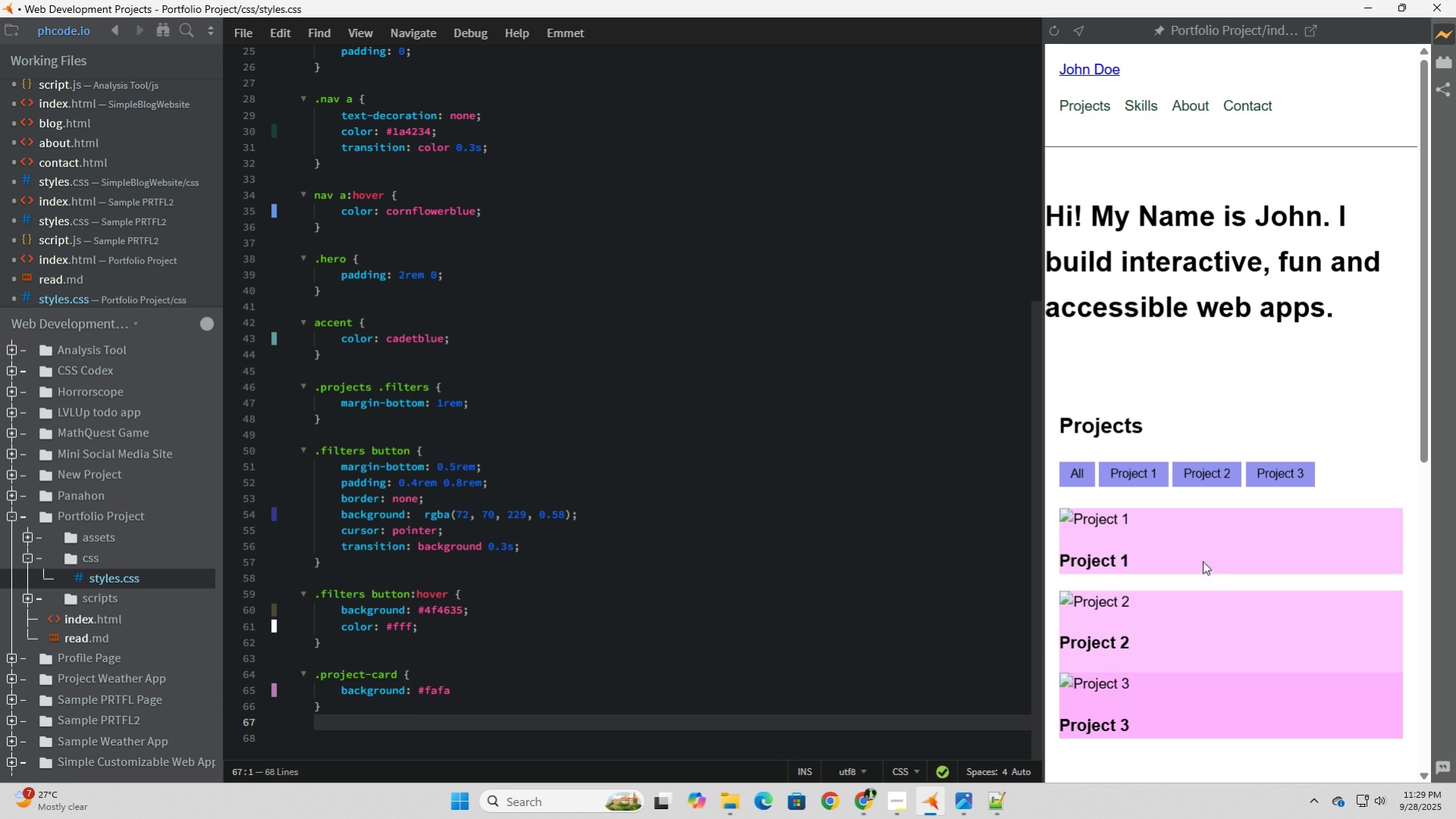 
scroll: coordinate [1209, 561], scroll_direction: down, amount: 4.0
 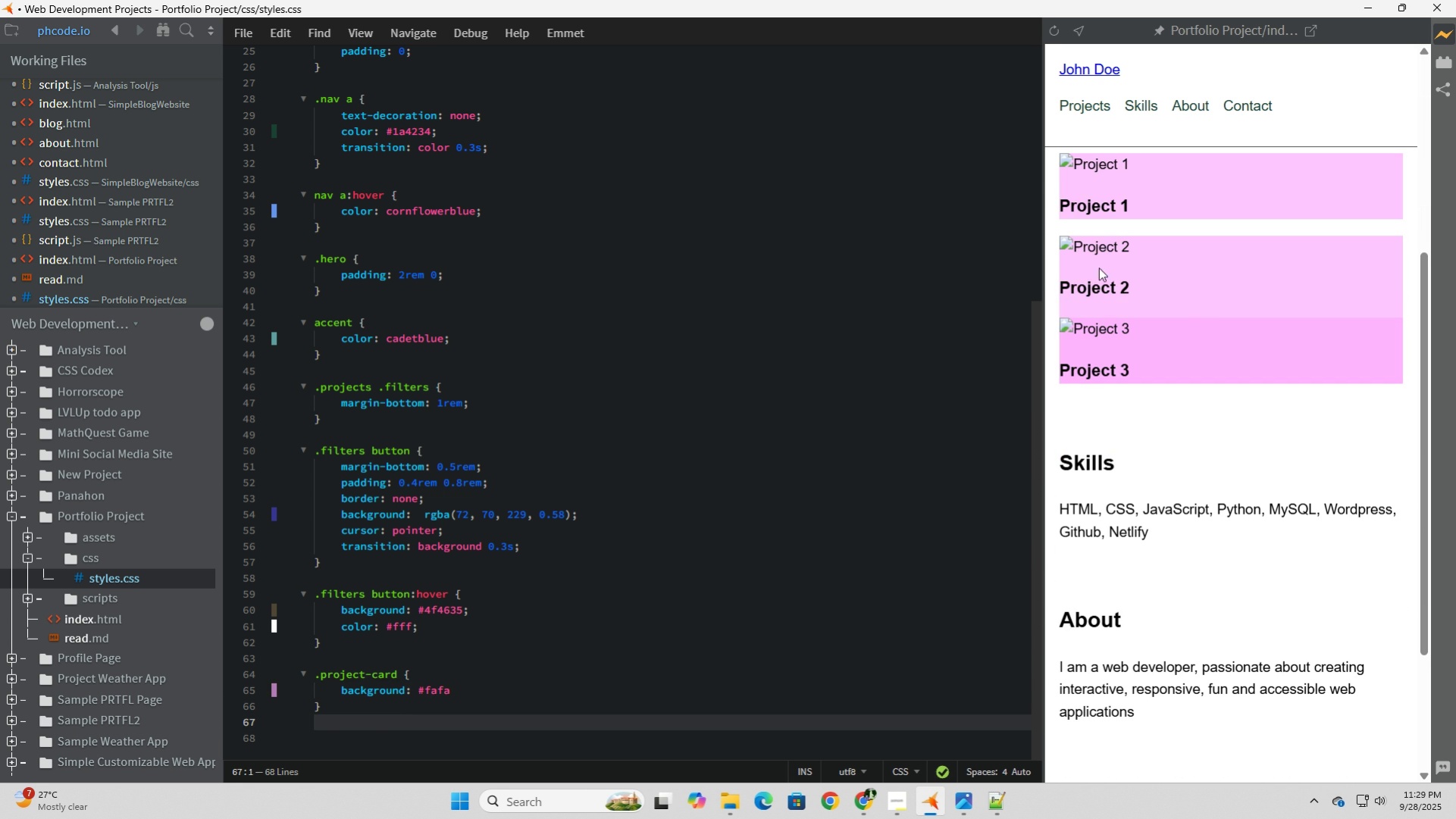 
scroll: coordinate [1452, 512], scroll_direction: up, amount: 4.0
 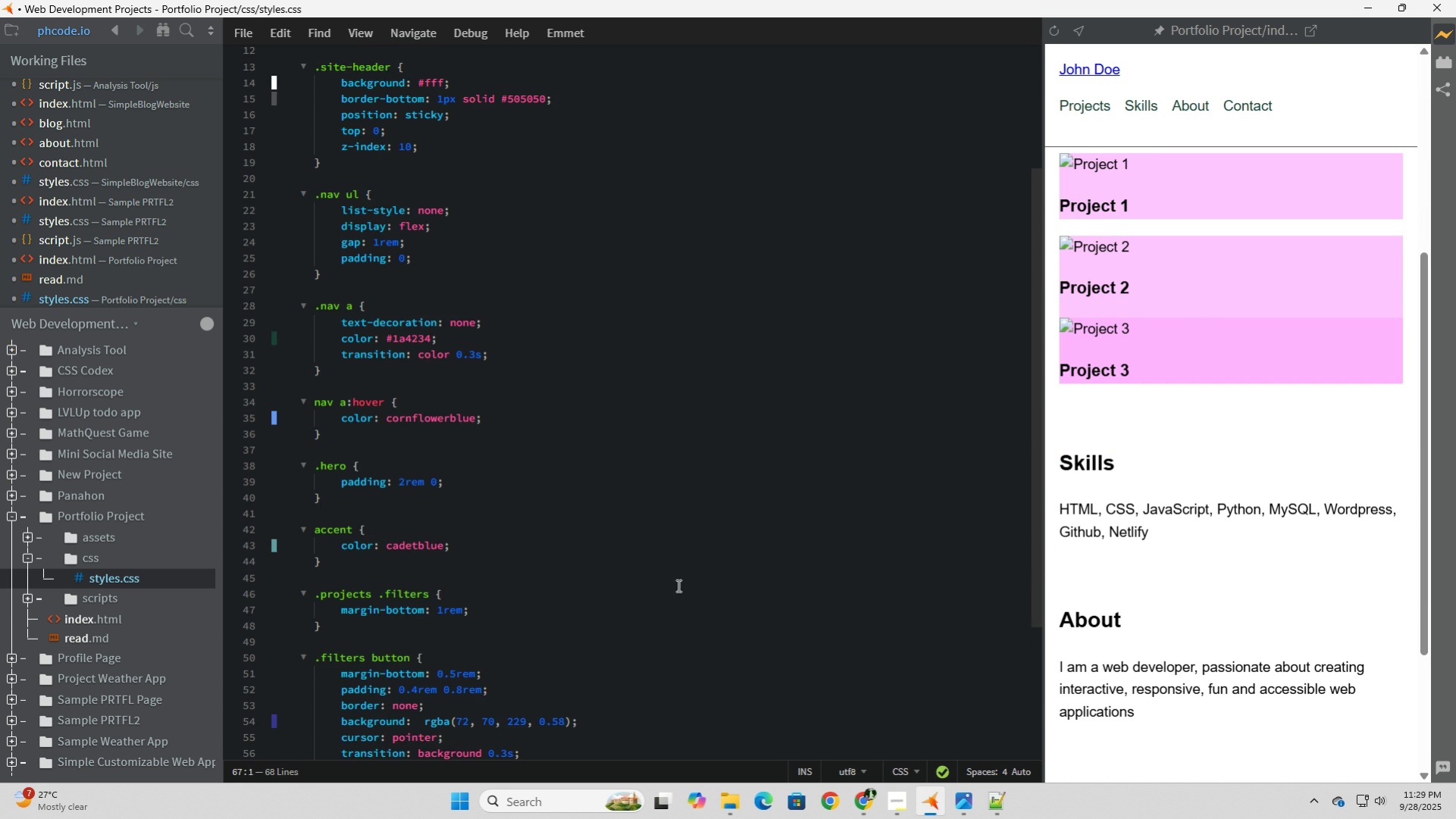 
scroll: coordinate [654, 594], scroll_direction: down, amount: 5.0
 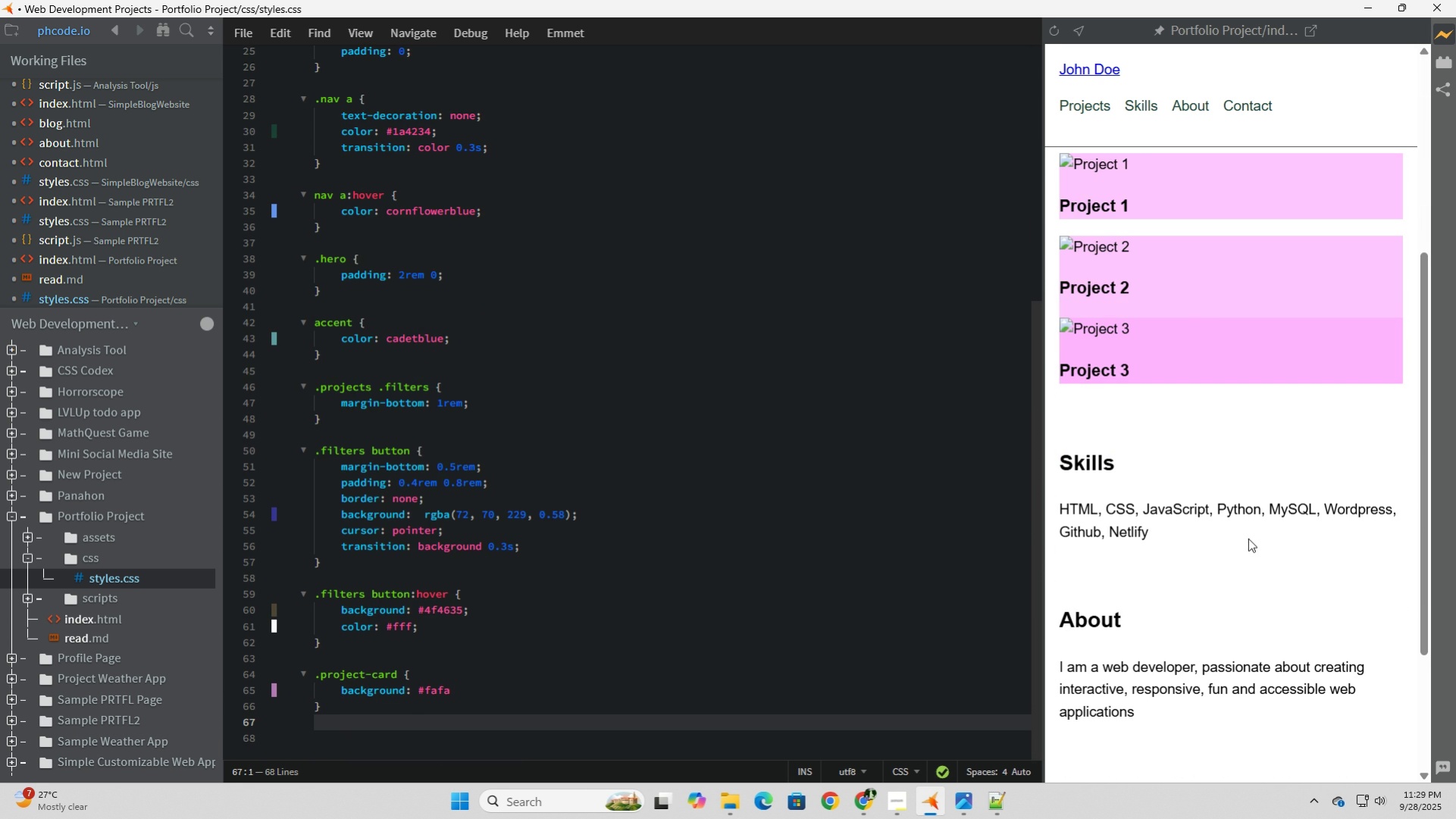 
scroll: coordinate [1252, 536], scroll_direction: up, amount: 6.0
 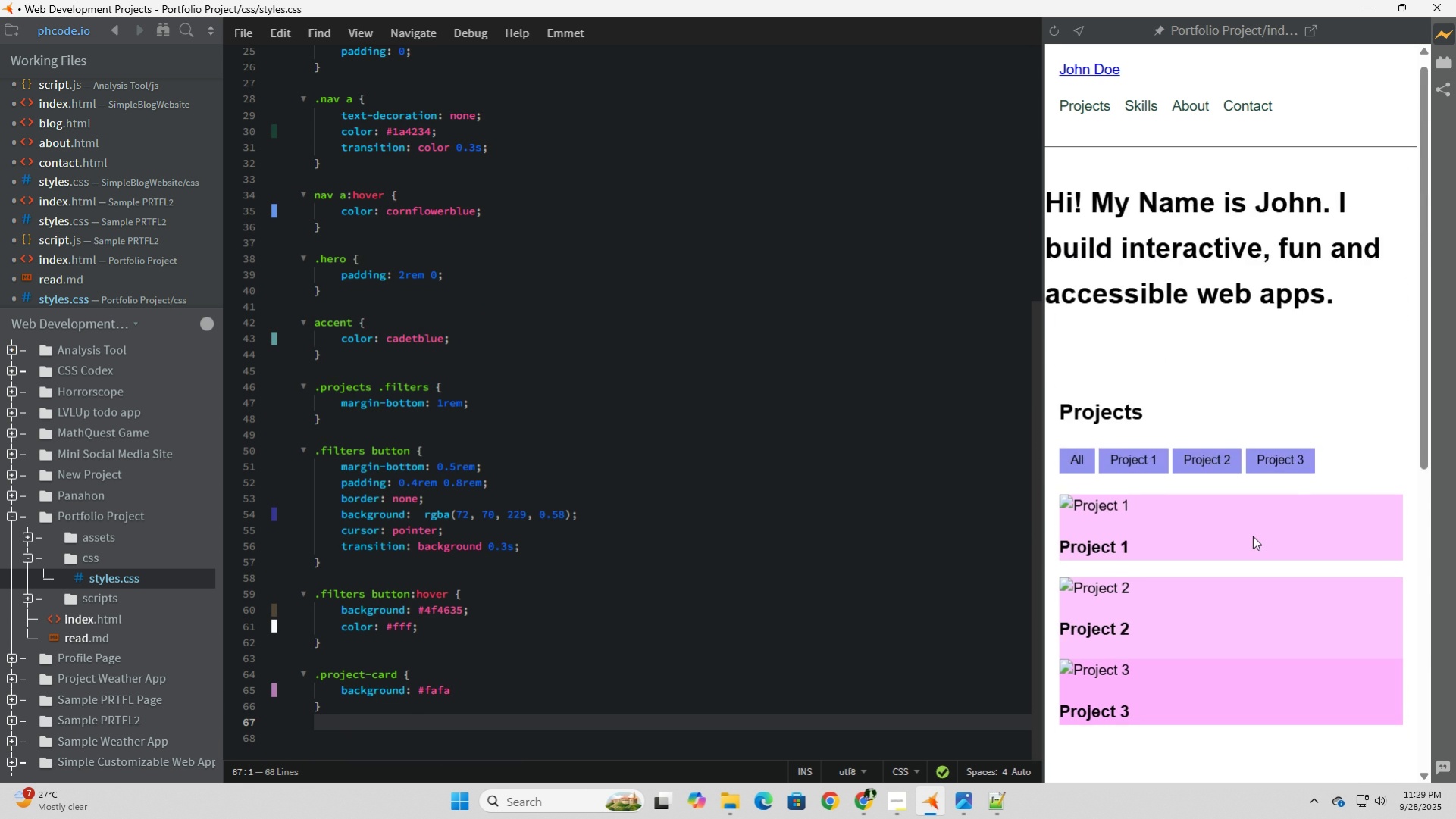 
scroll: coordinate [1252, 536], scroll_direction: down, amount: 11.0
 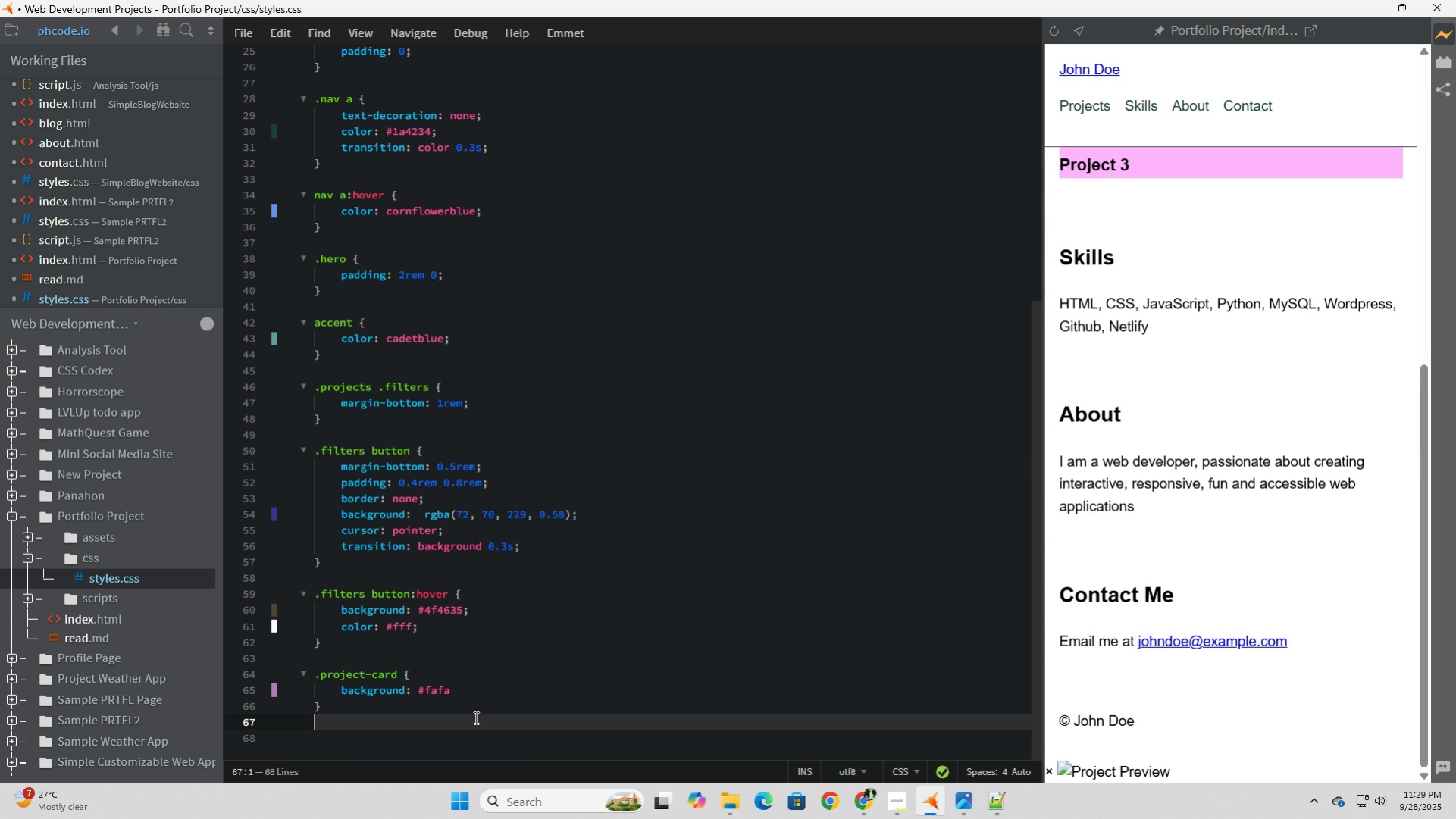 
left_click([474, 717])
 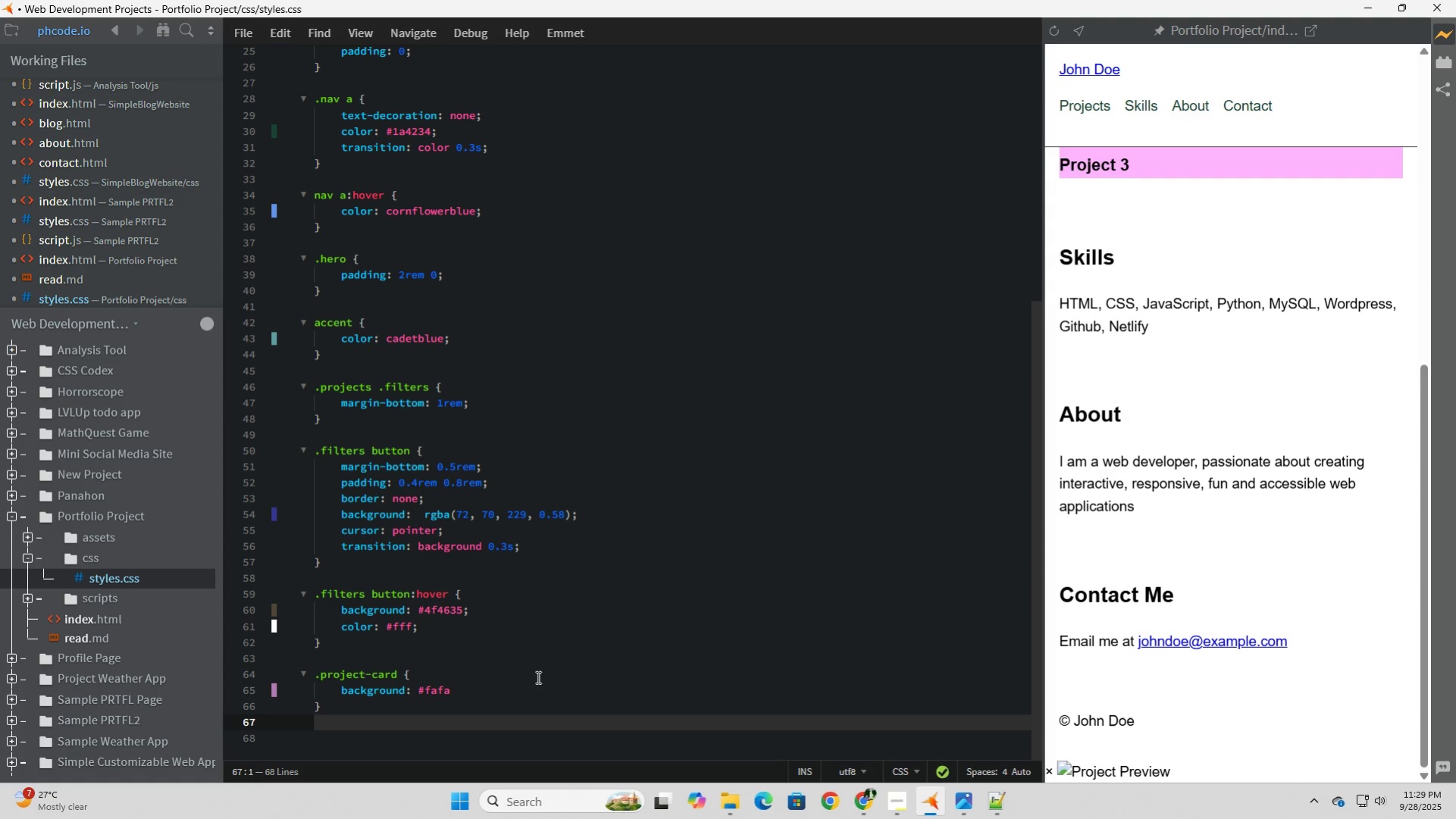 
left_click([546, 684])
 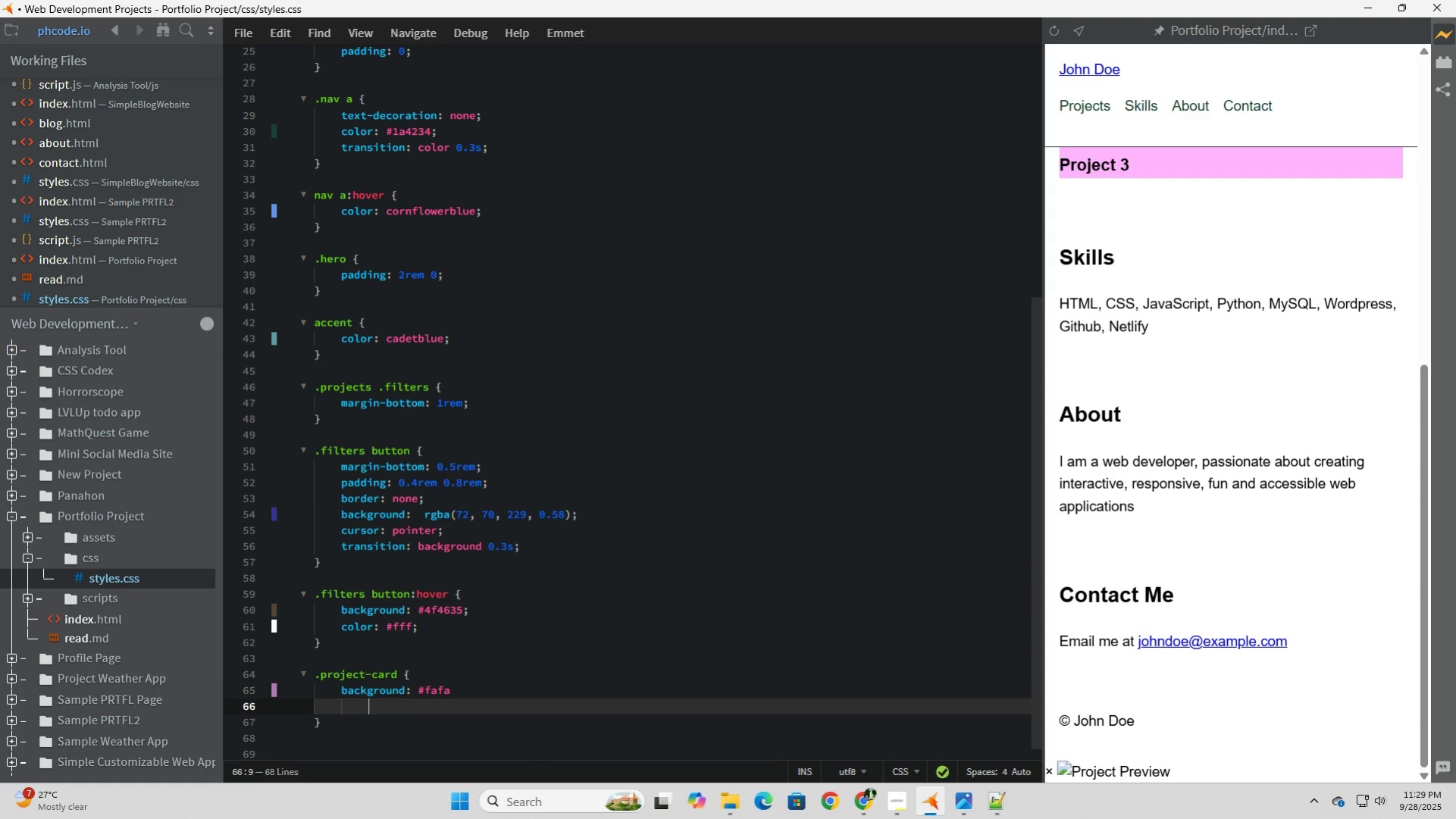 
key(Enter)
 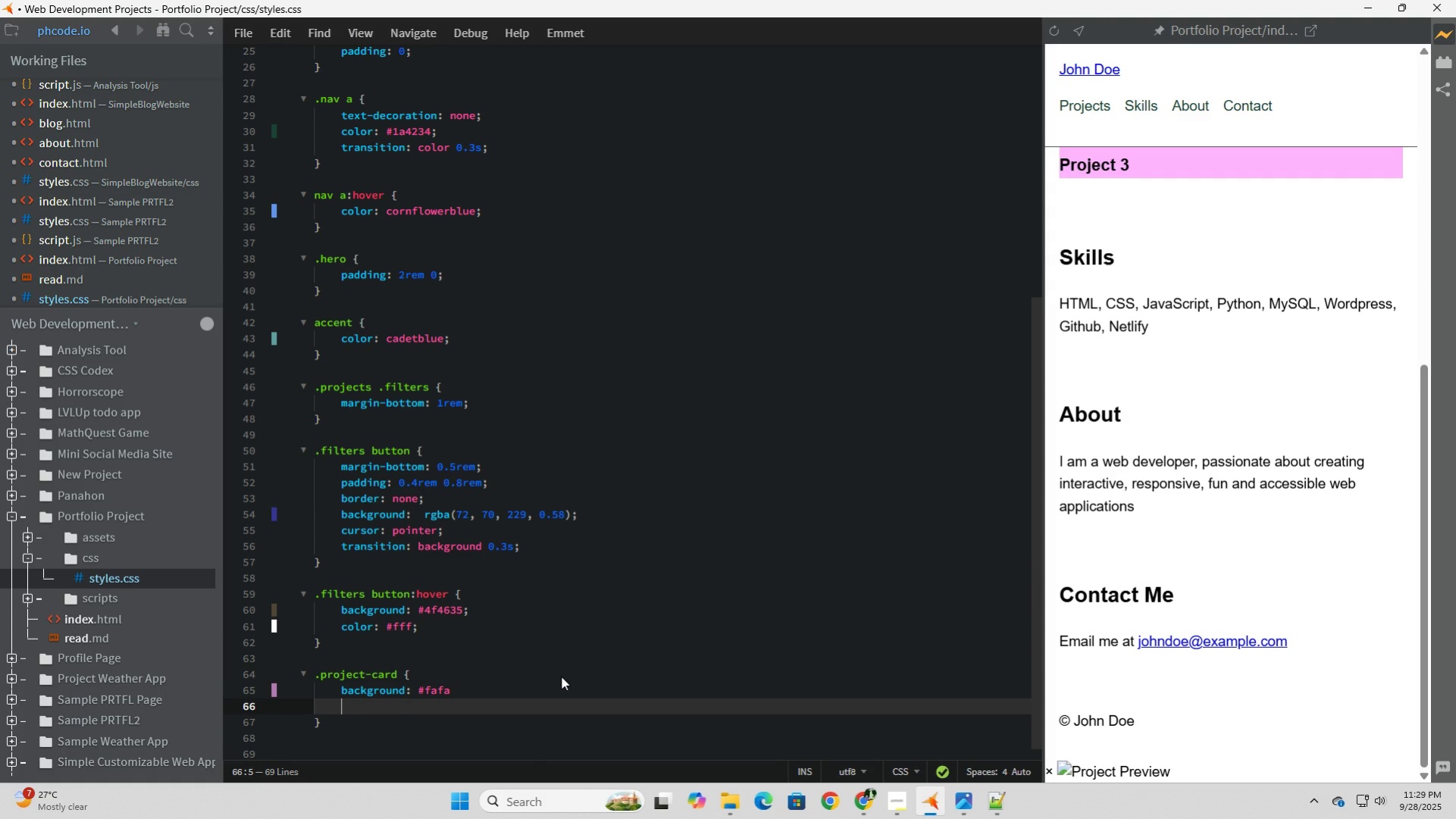 
key(Backspace)
type(padding: 1rem;)
 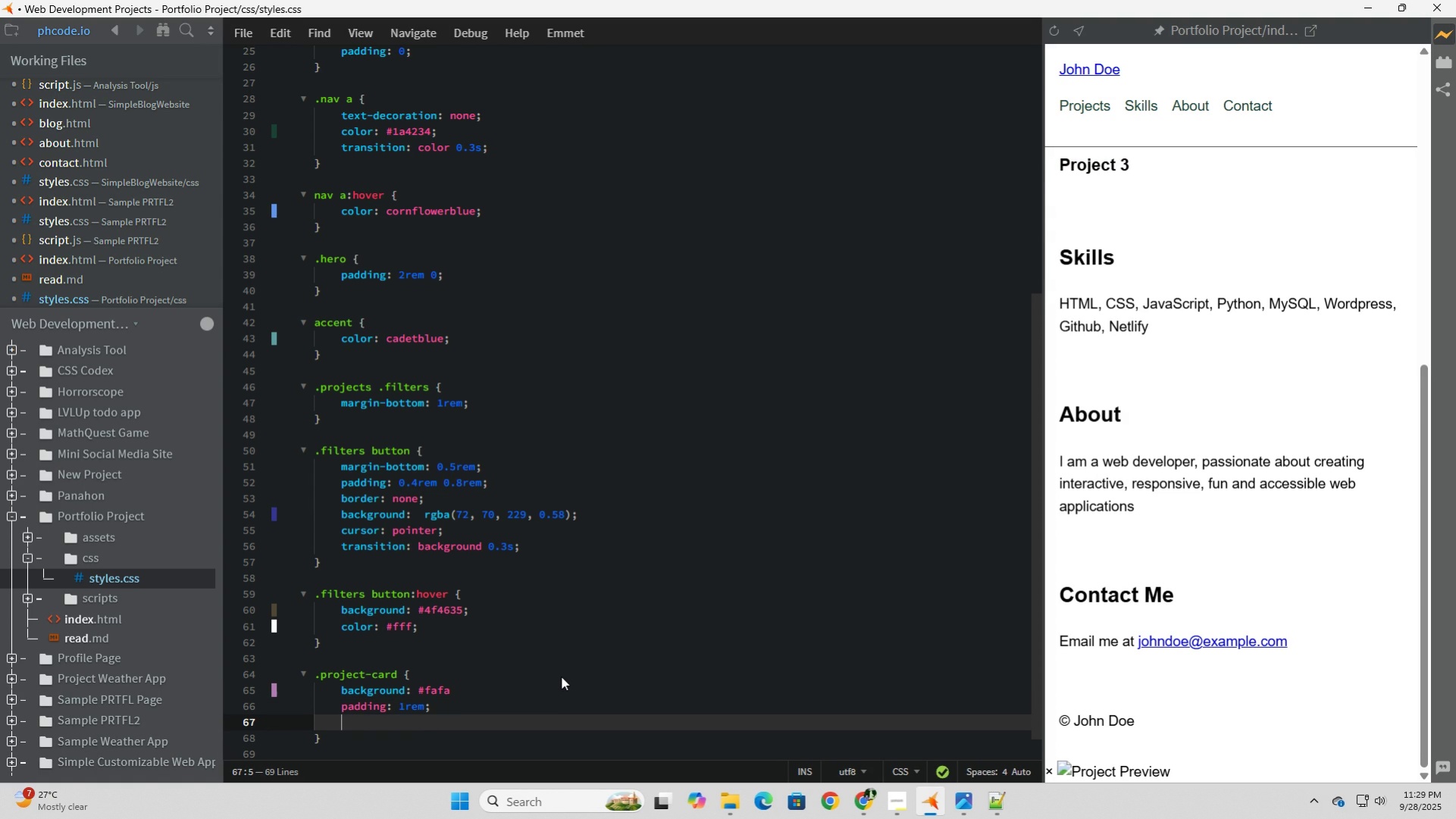 
key(Enter)
 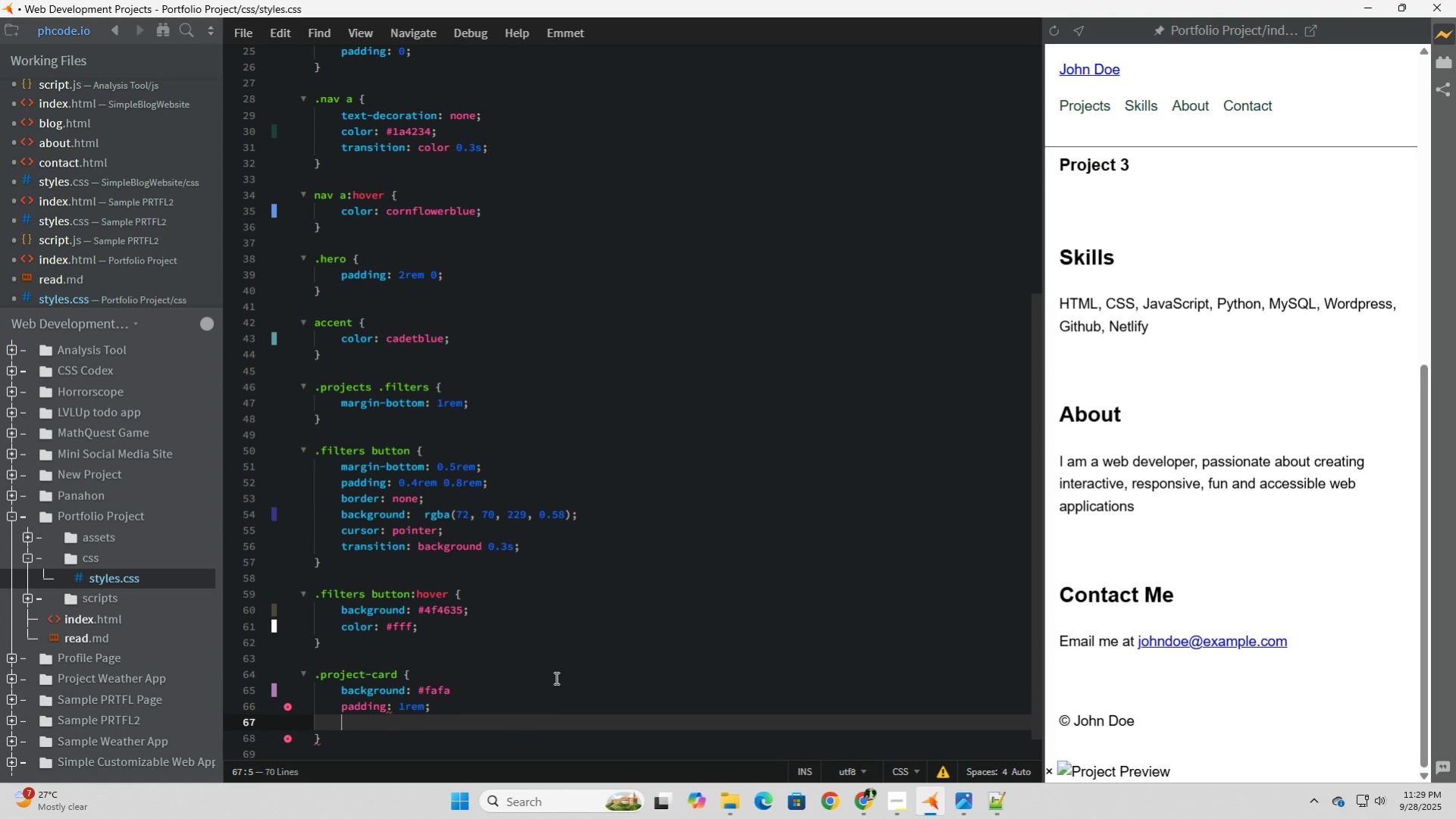 
left_click([504, 692])
 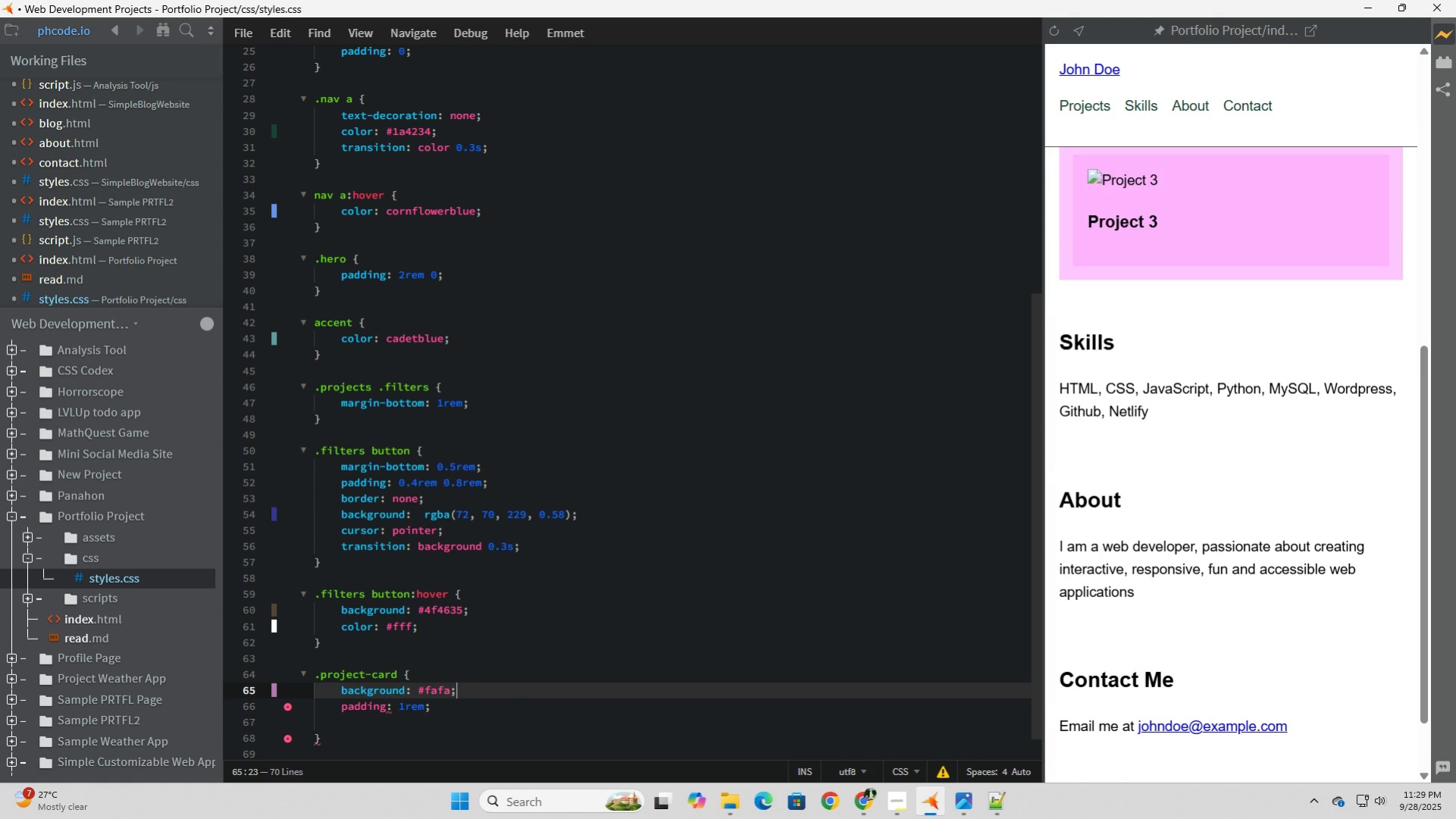 
key(Semicolon)
 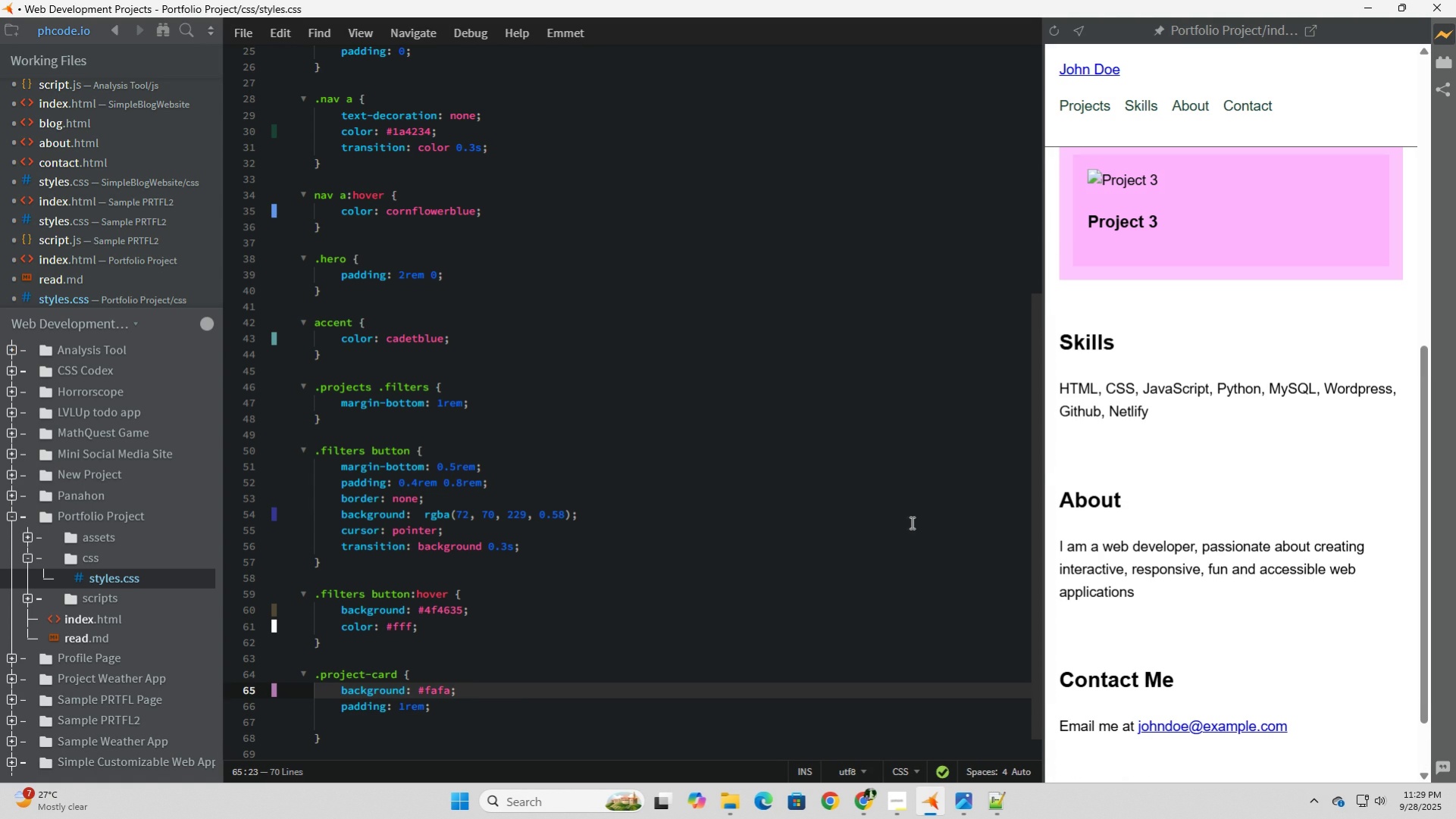 
scroll: coordinate [1213, 384], scroll_direction: up, amount: 9.0
 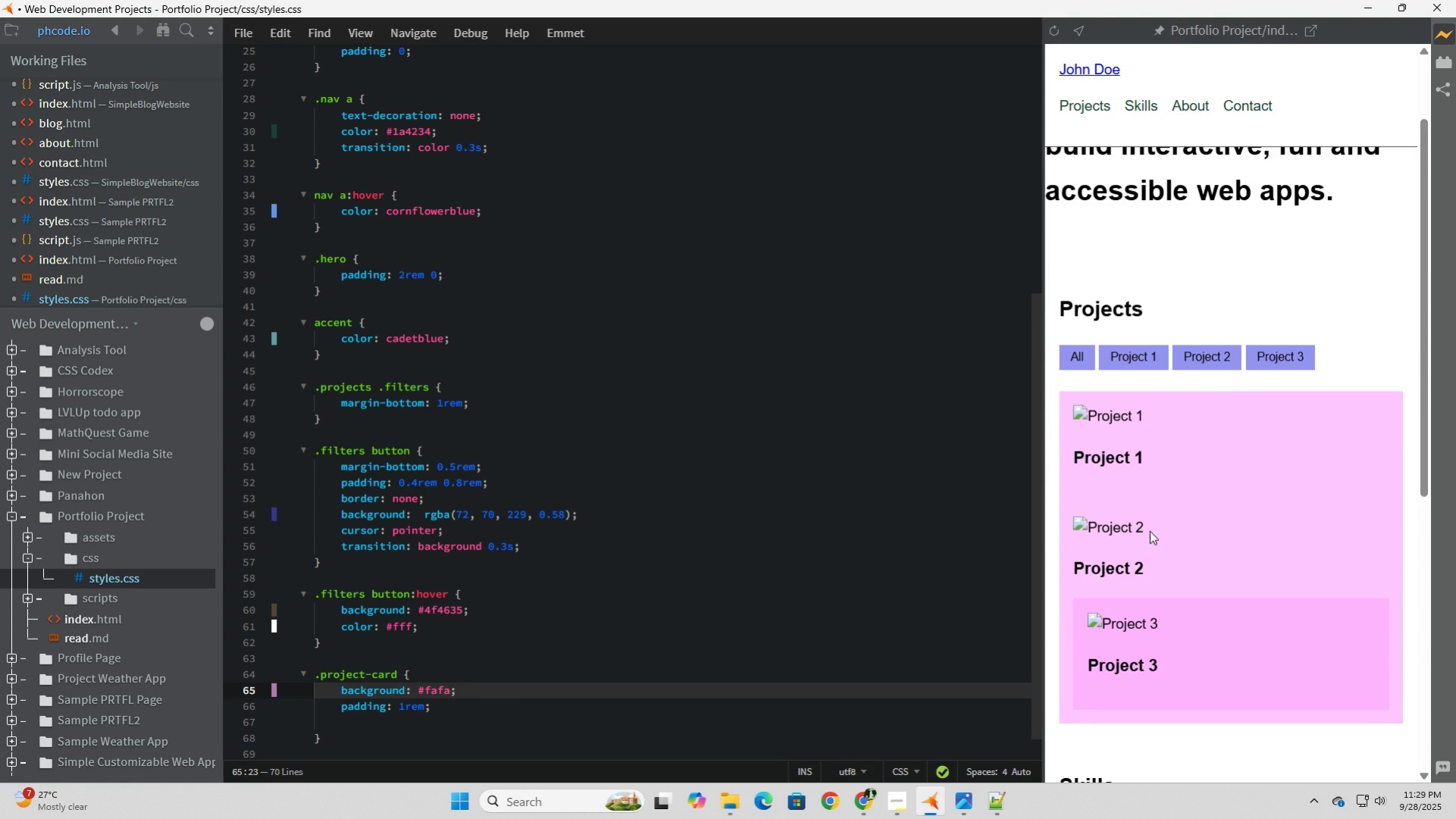 
scroll: coordinate [1146, 545], scroll_direction: down, amount: 1.0
 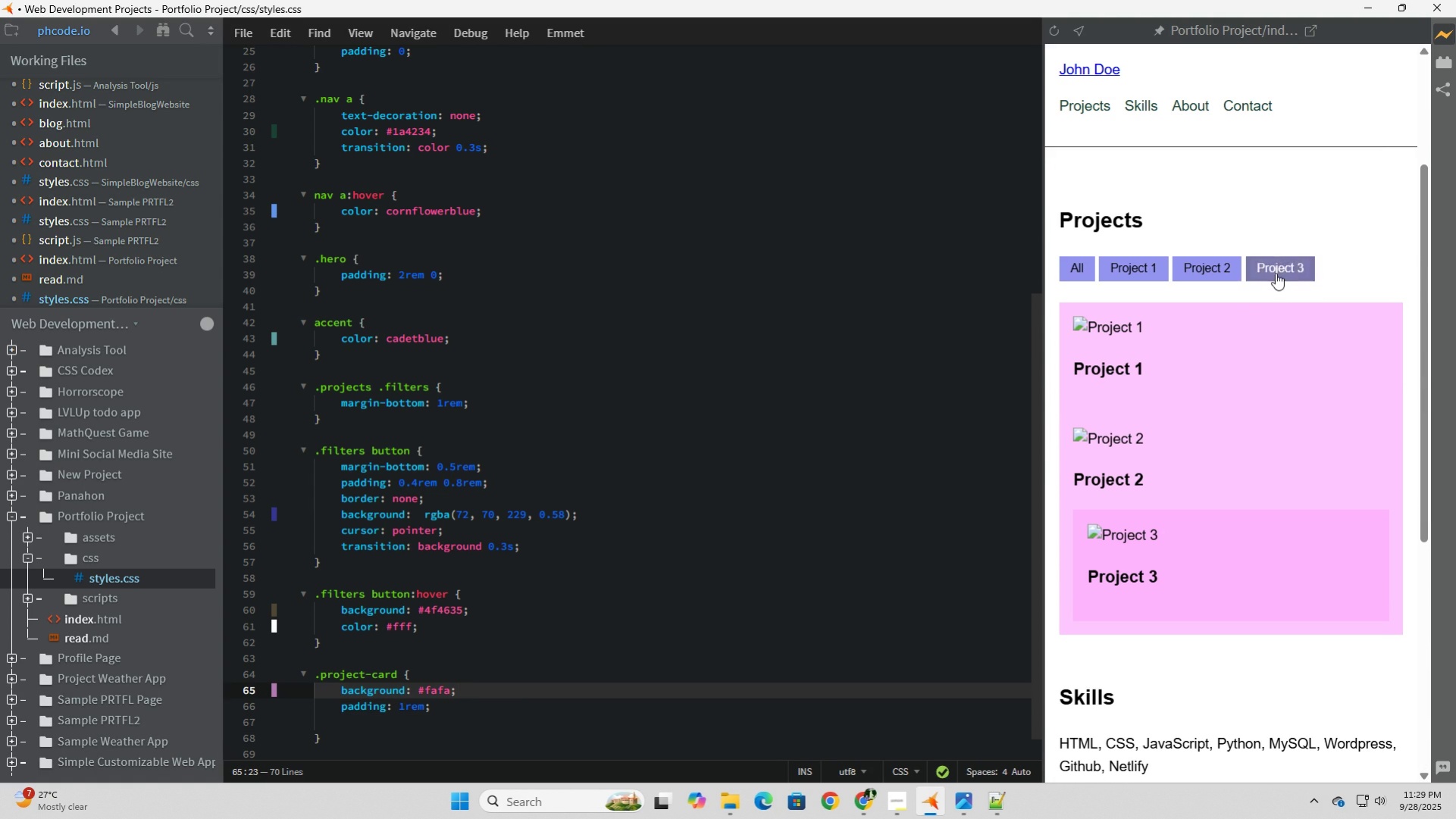 
left_click([1275, 273])
 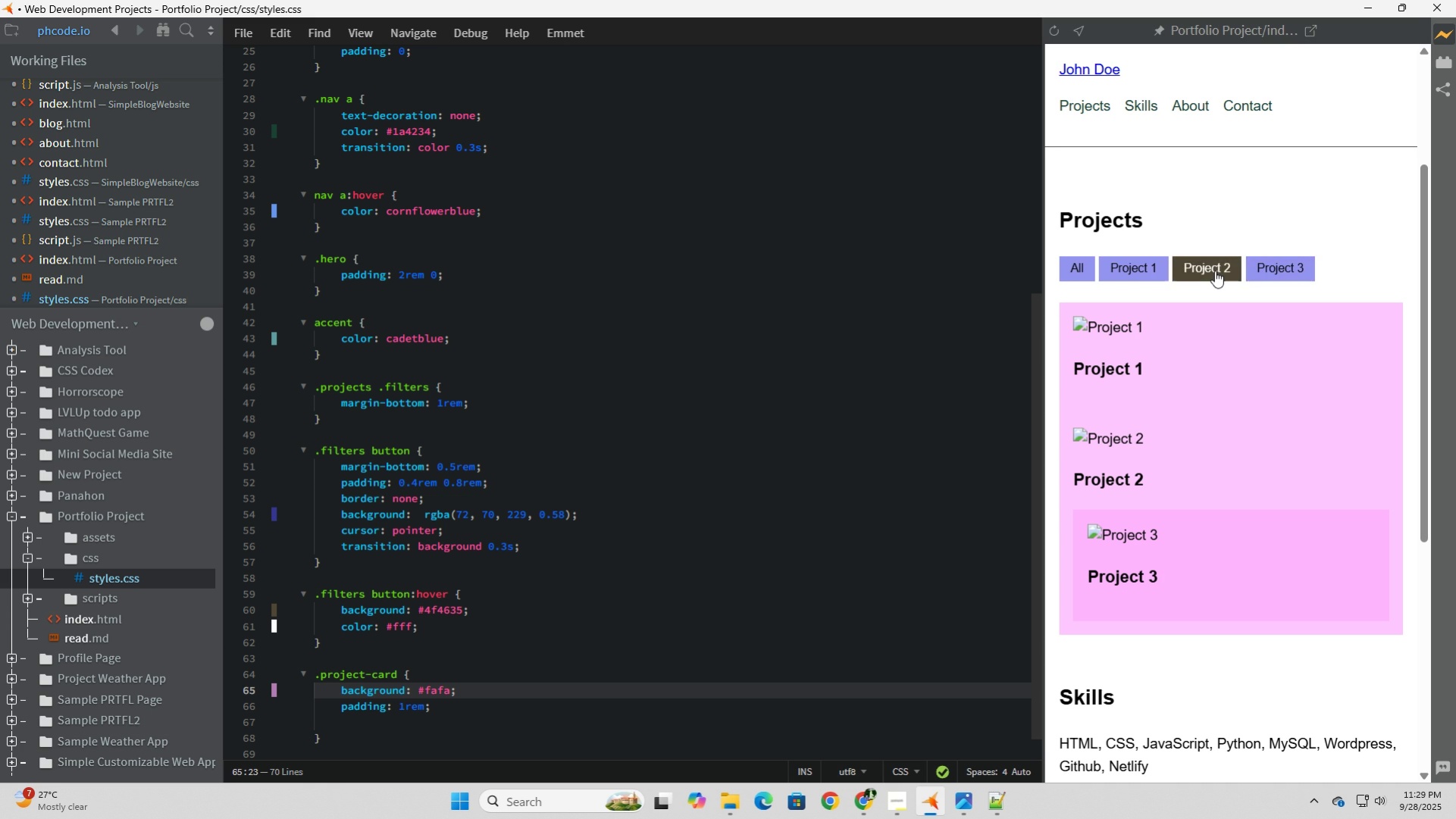 
left_click([1214, 270])
 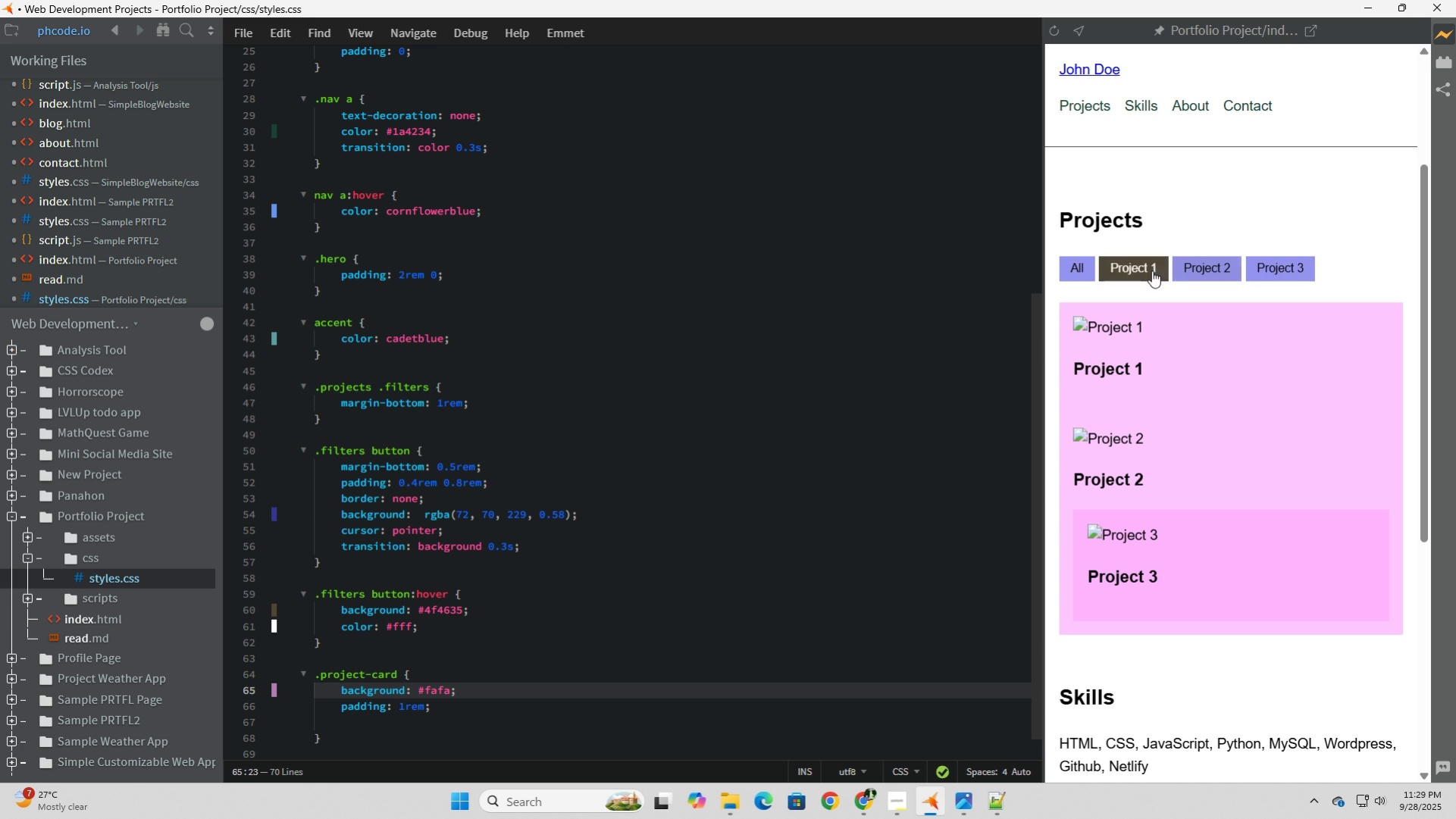 
left_click([1151, 270])
 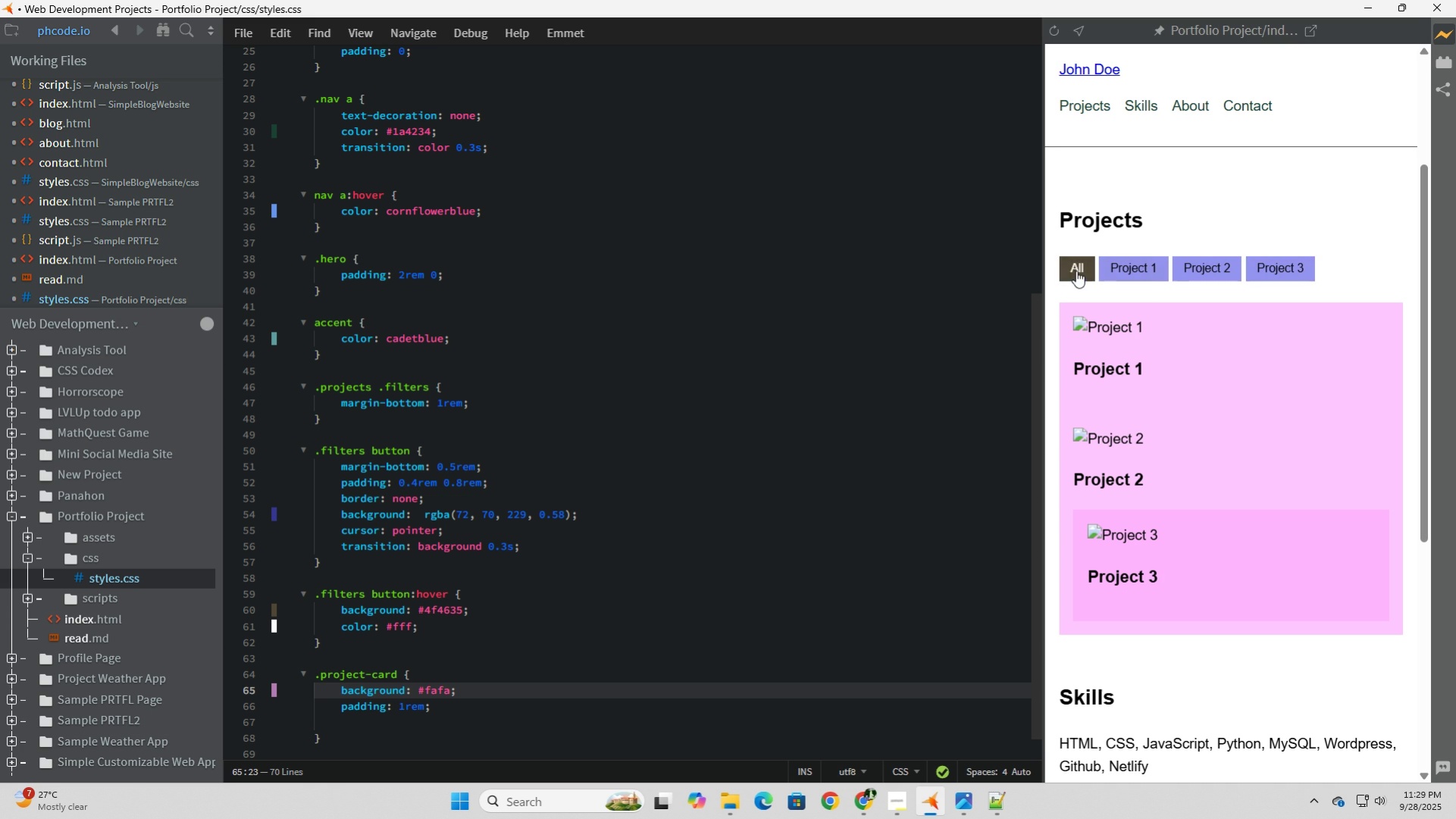 
left_click([1076, 270])
 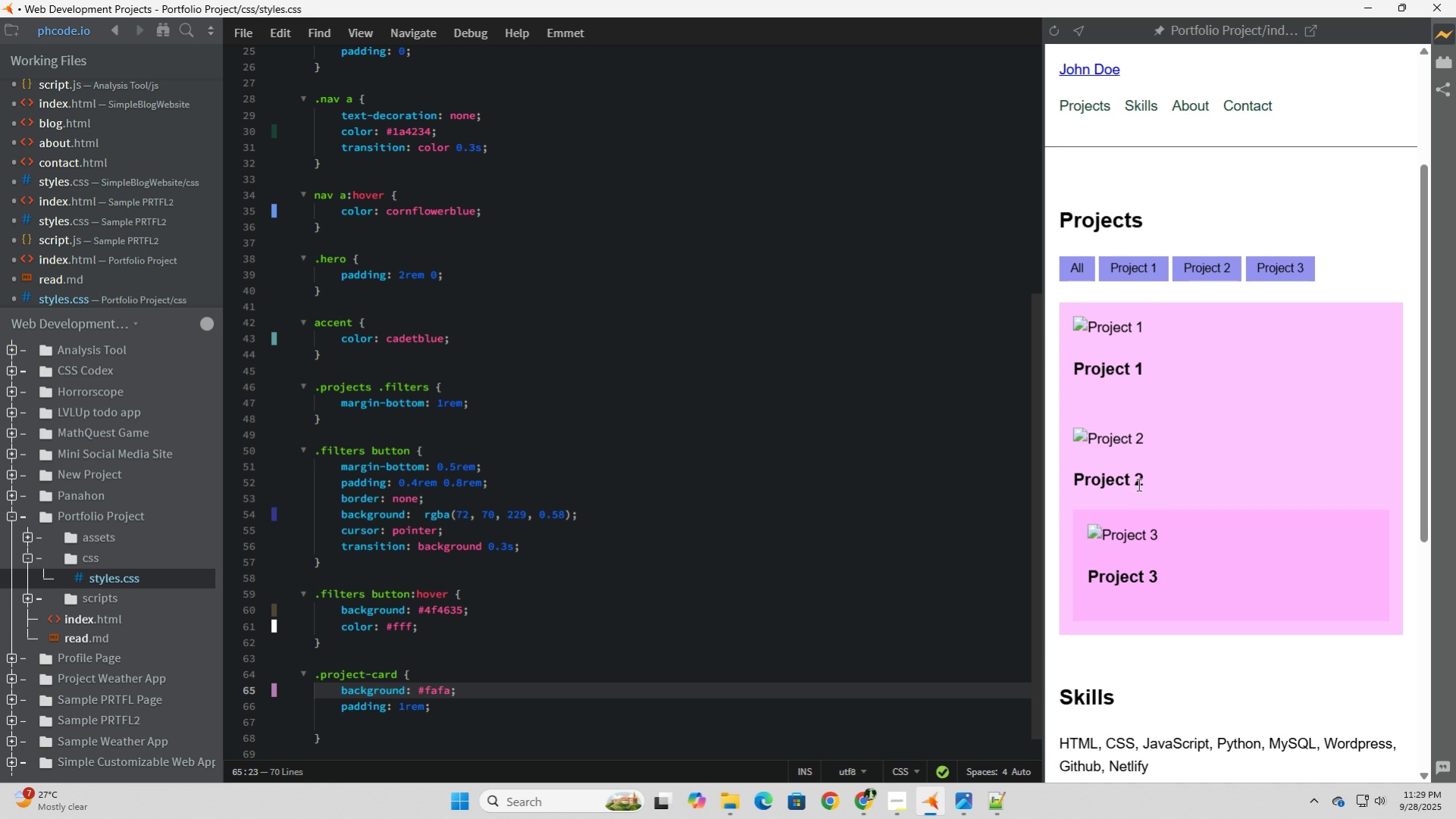 
scroll: coordinate [463, 657], scroll_direction: down, amount: 8.0
 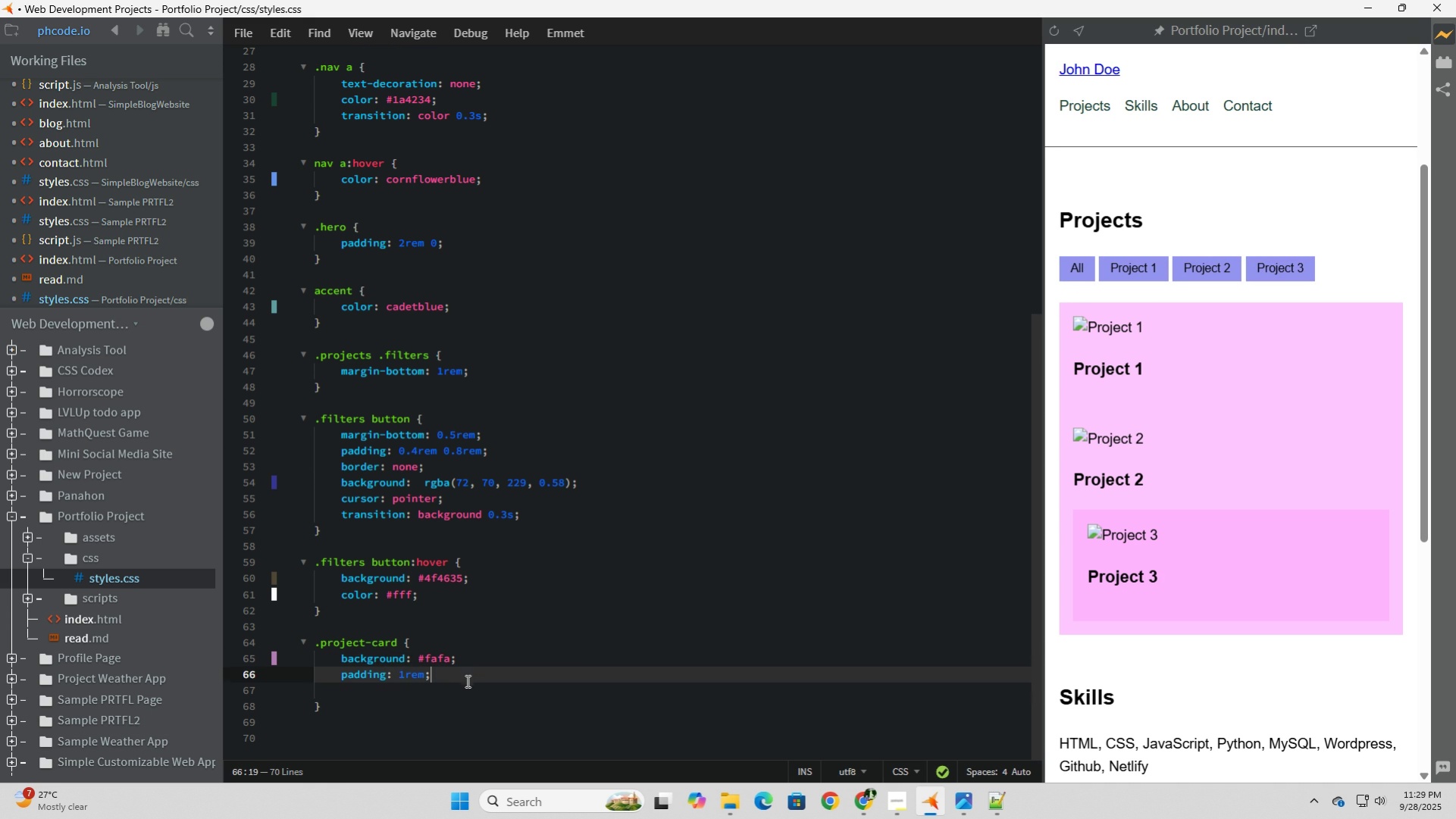 
left_click([466, 680])
 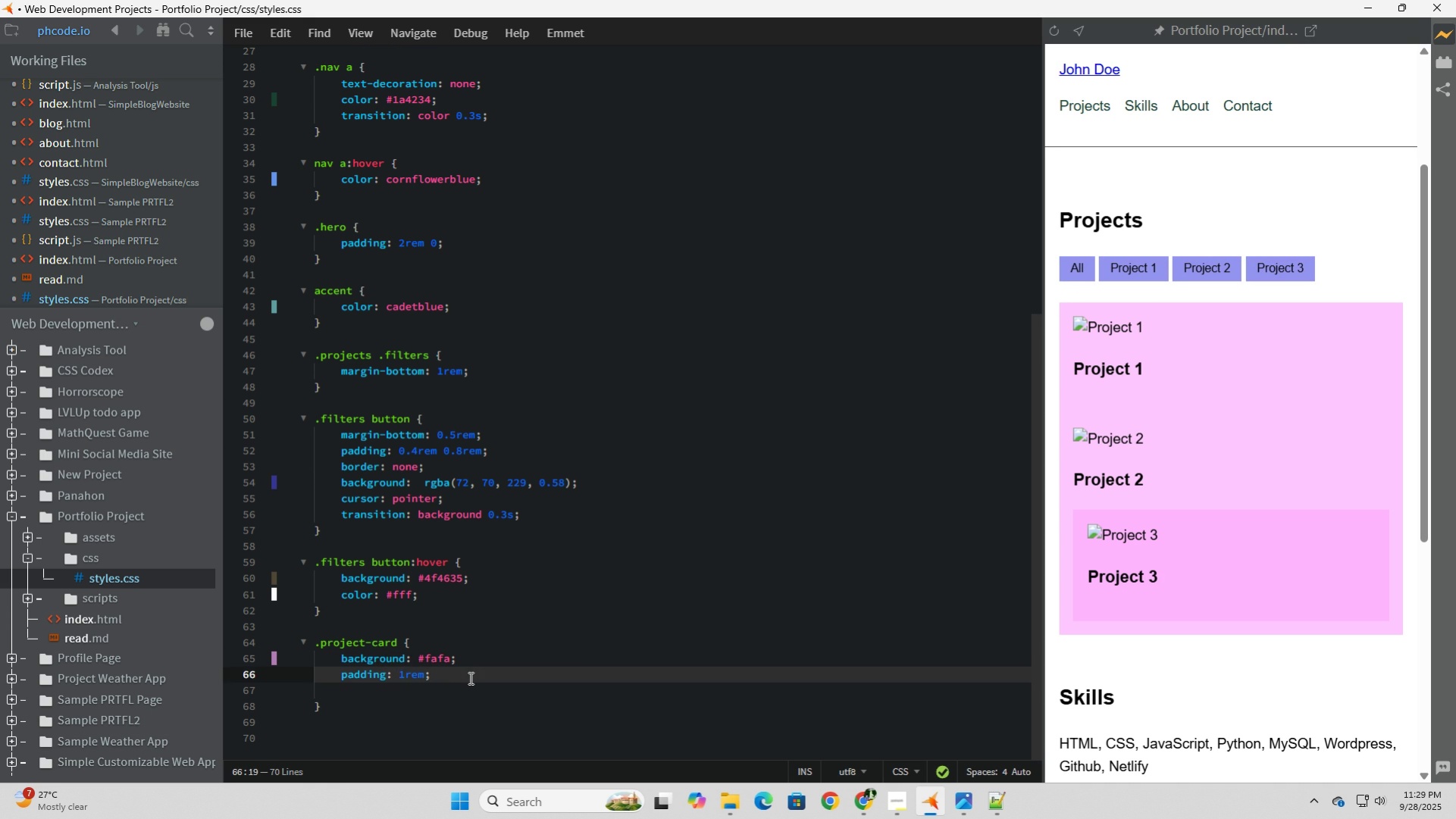 
key(Enter)
 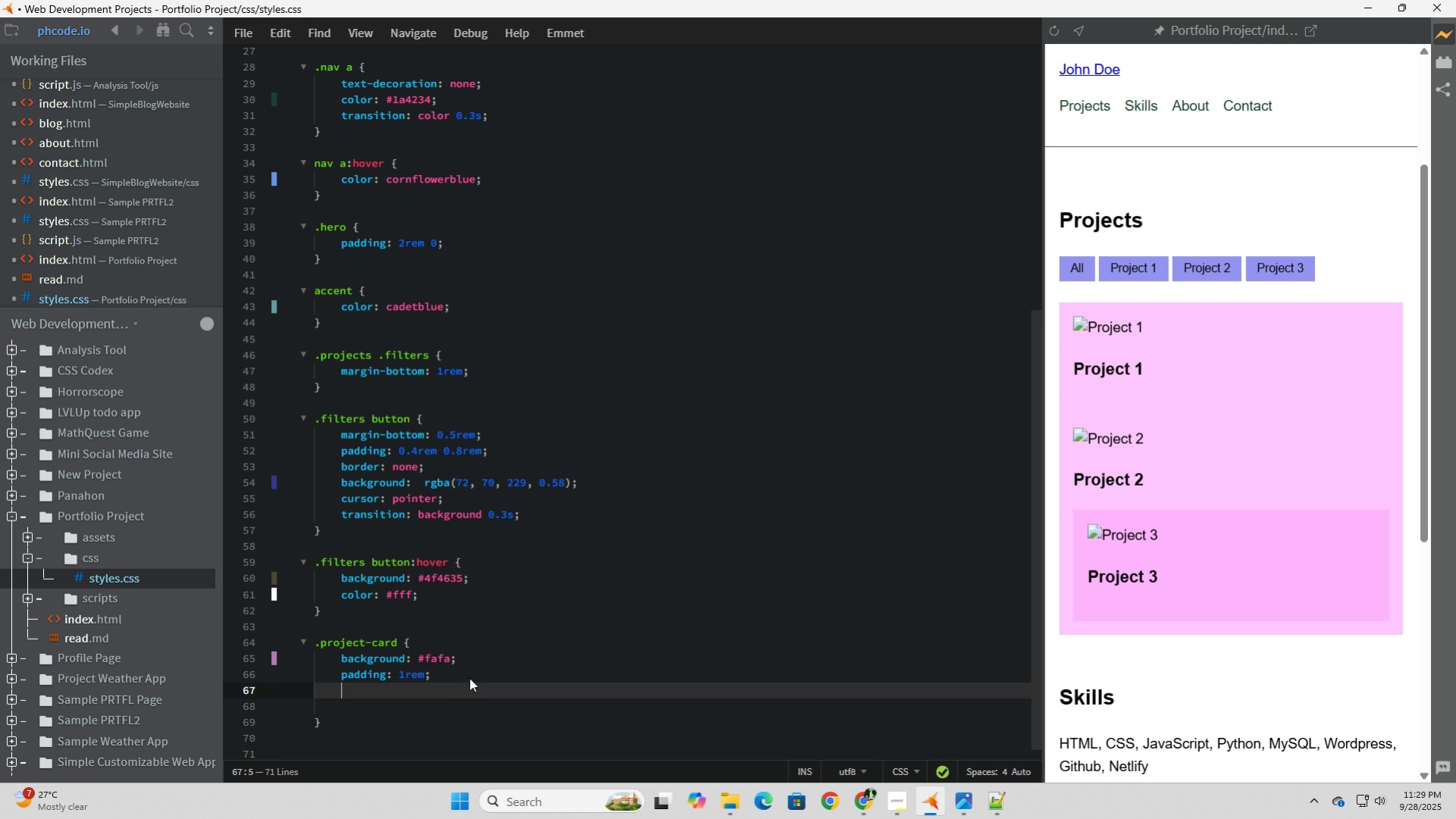 
type(border-rad)
key(Tab)
type(8px;)
 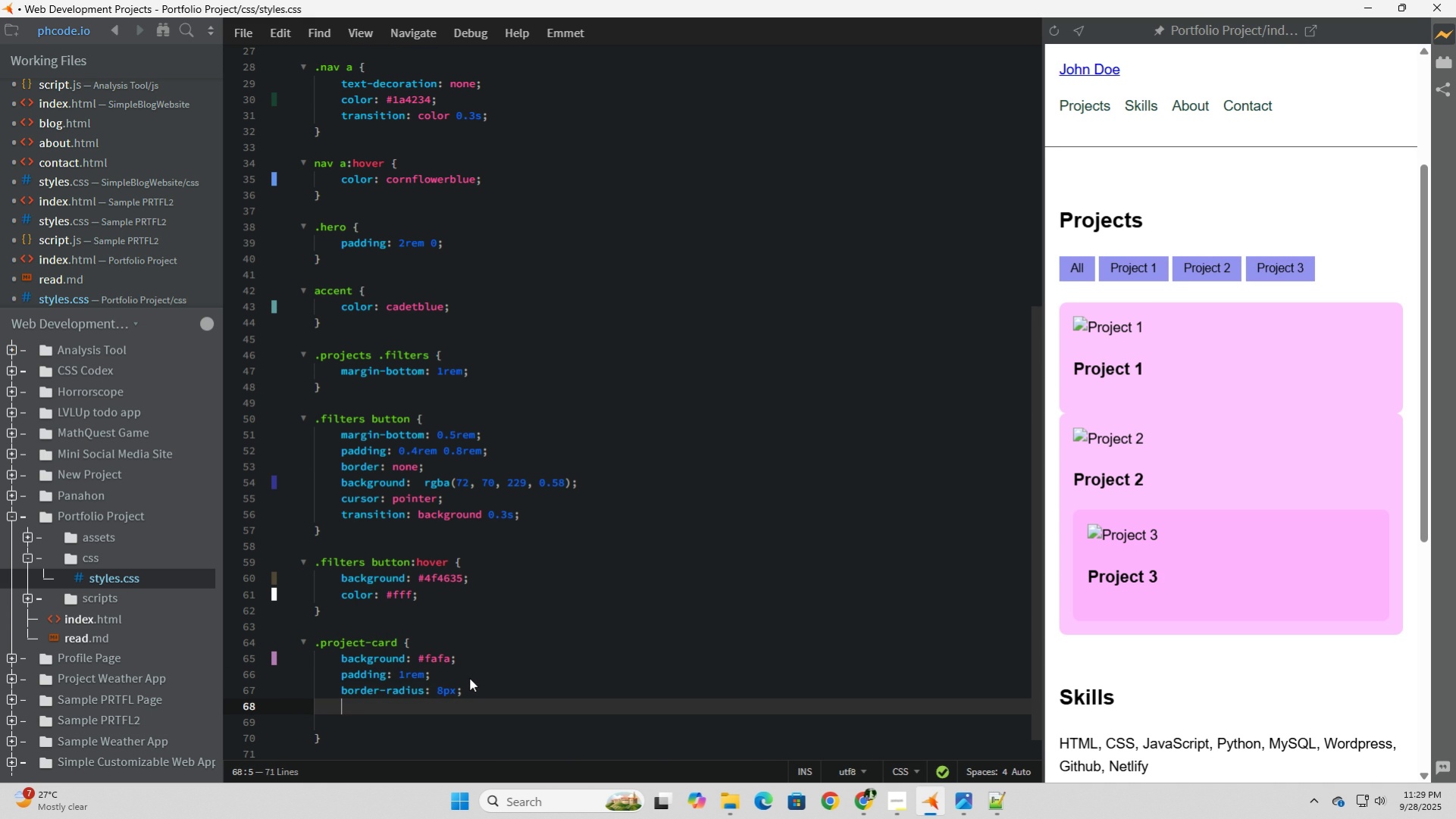 
key(Enter)
 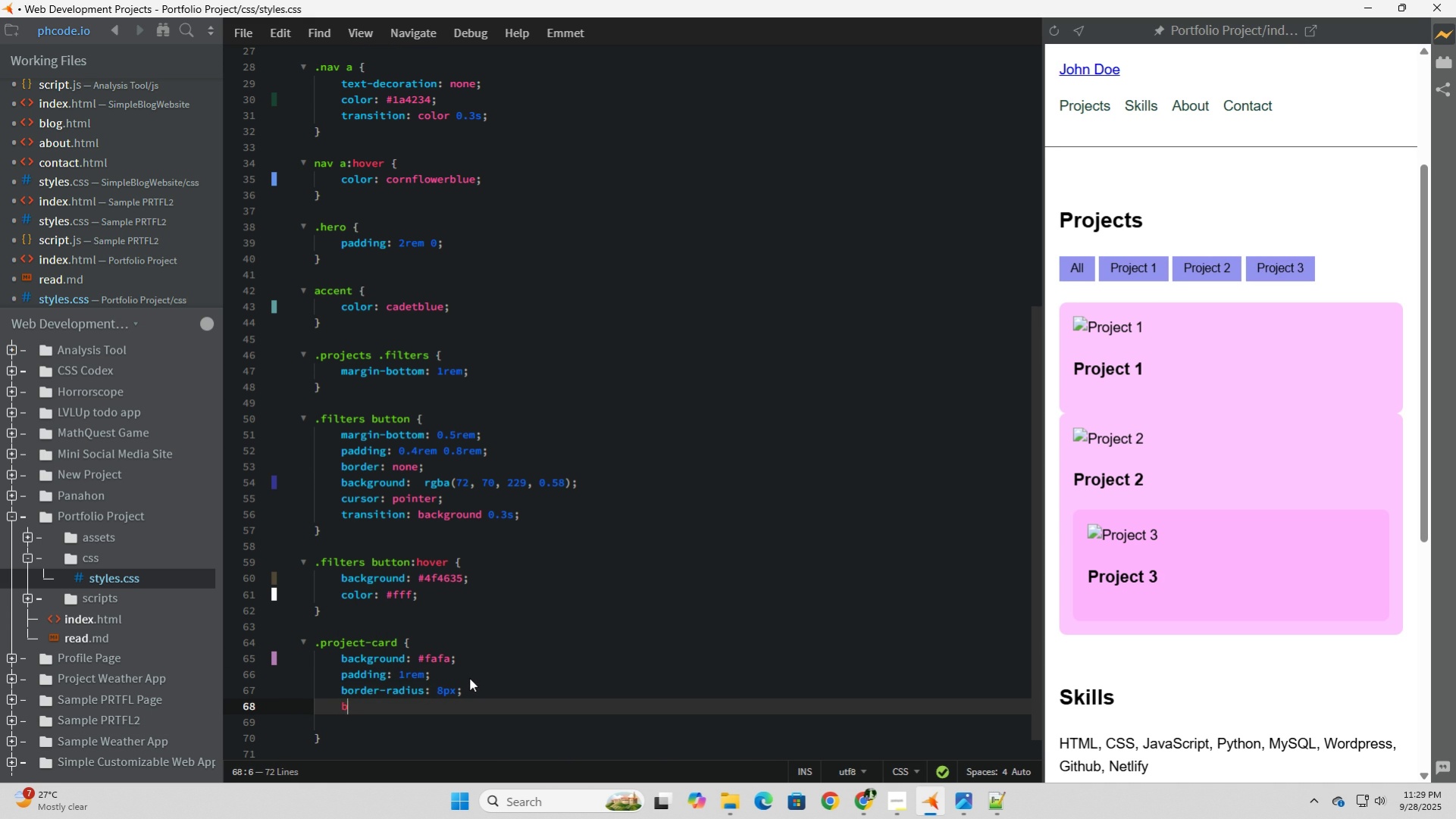 
type(box-sha)
key(Tab)
 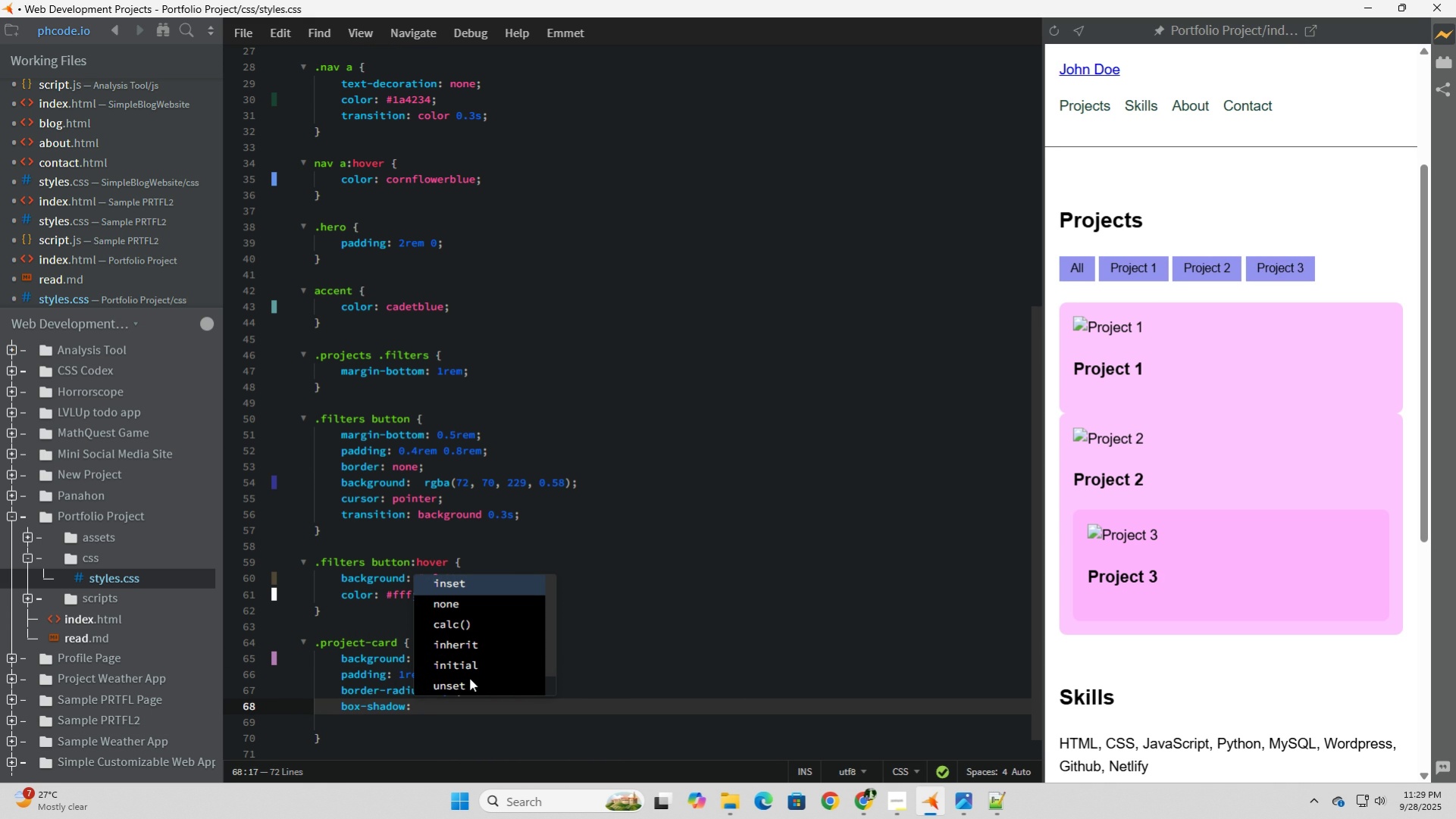 
wait(7.28)
 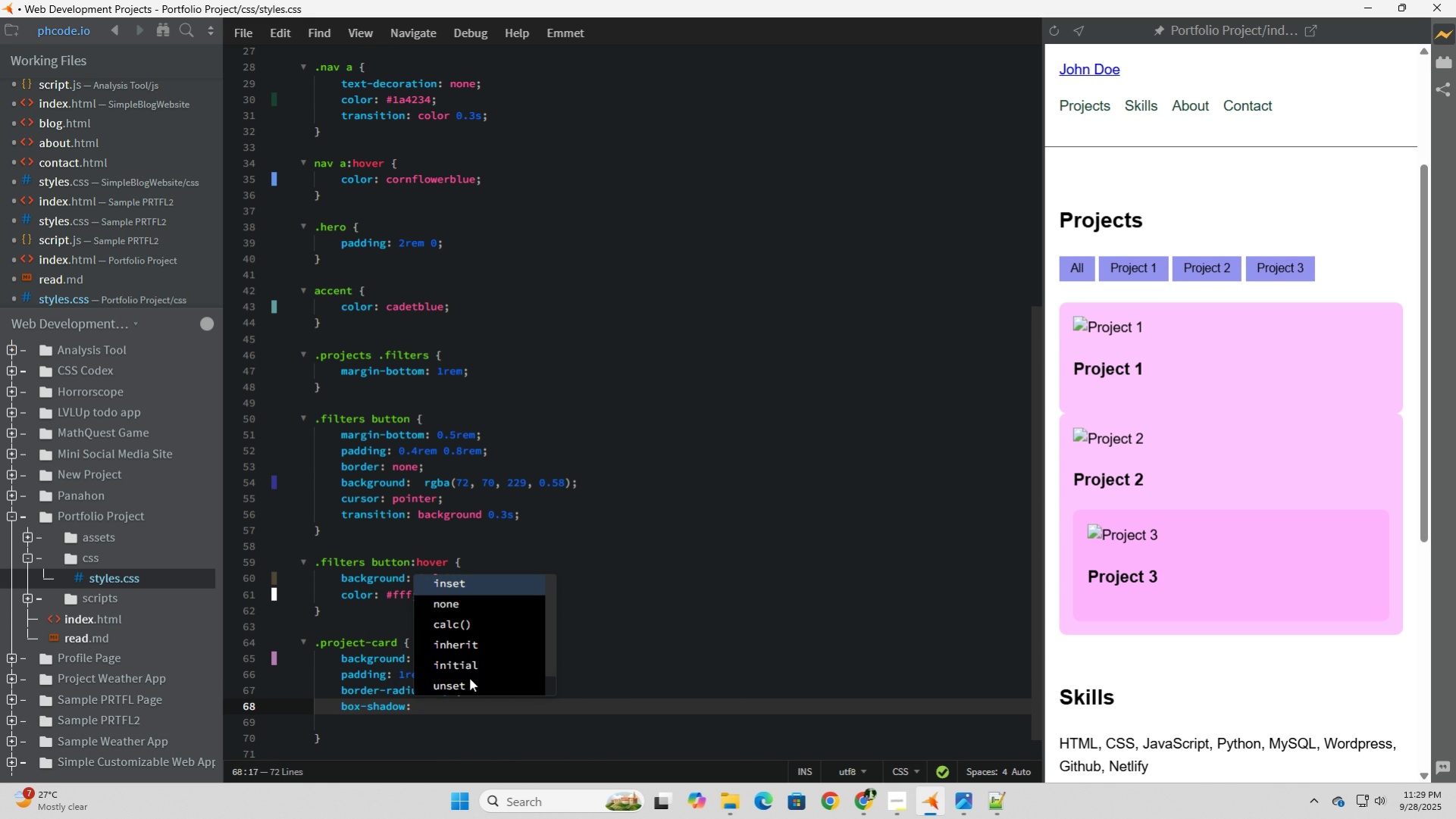 
type(0 2px 6px rgba()